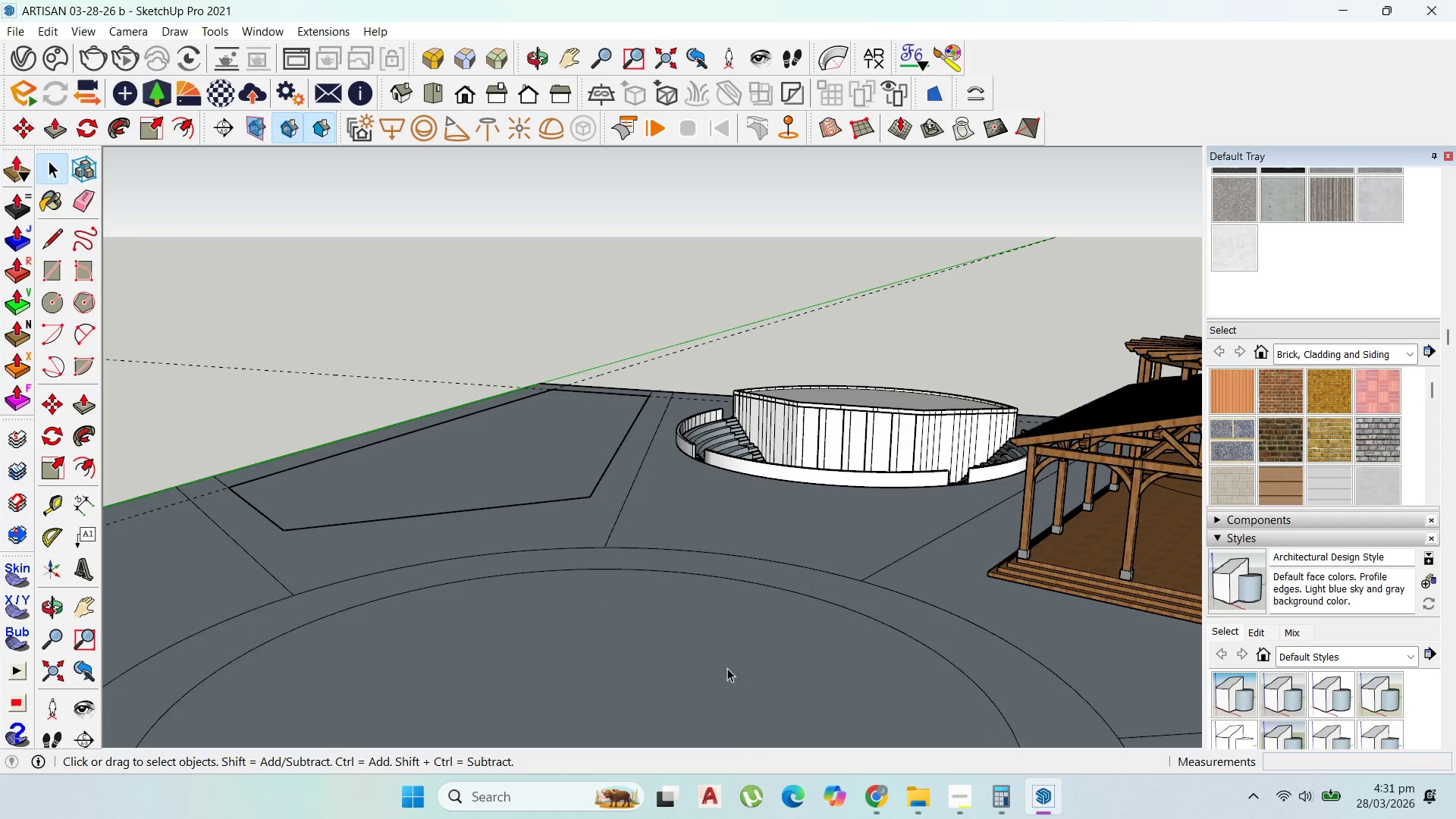 
left_click([971, 800])